 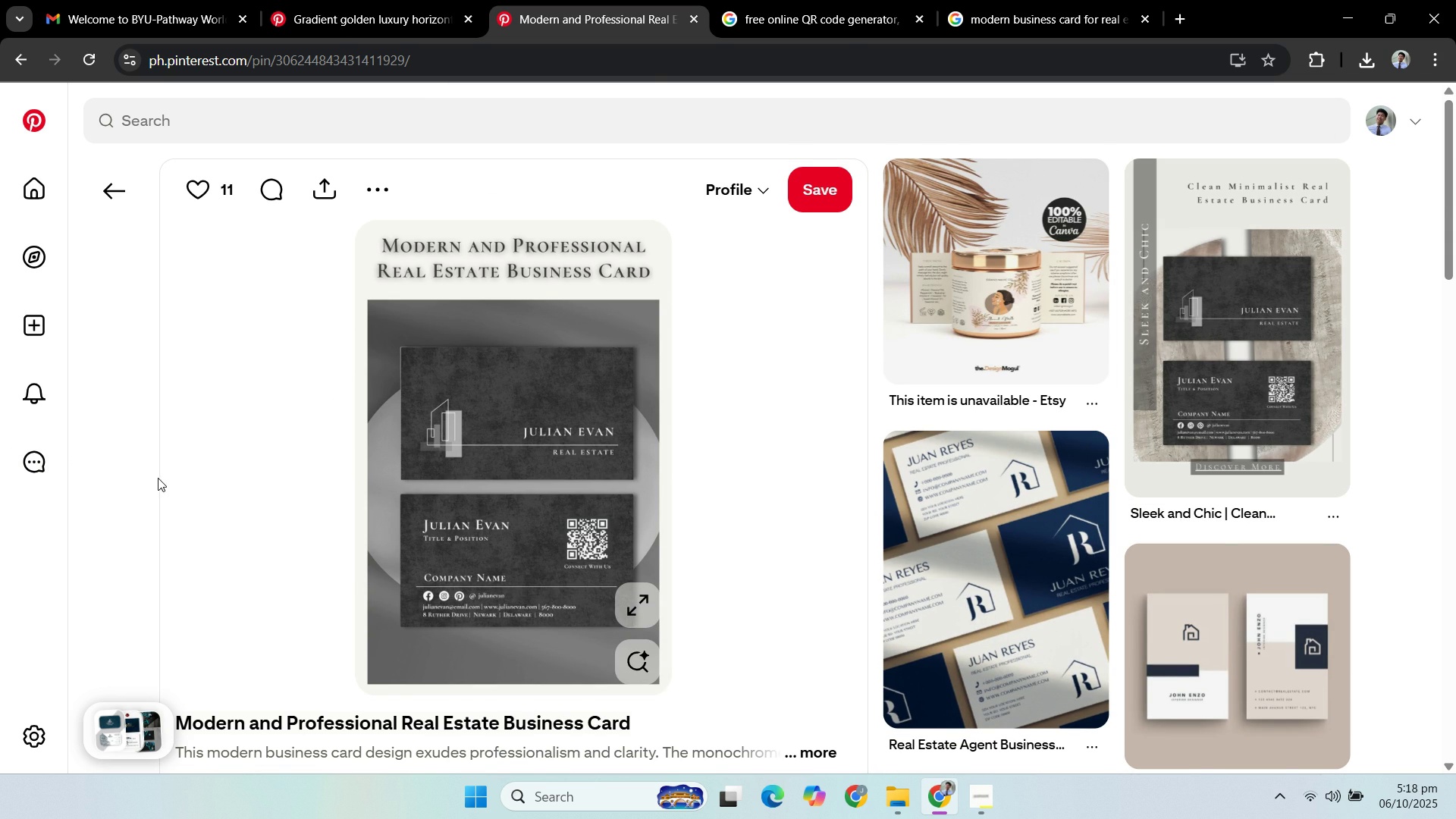 
scroll: coordinate [88, 194], scroll_direction: down, amount: 9.0
 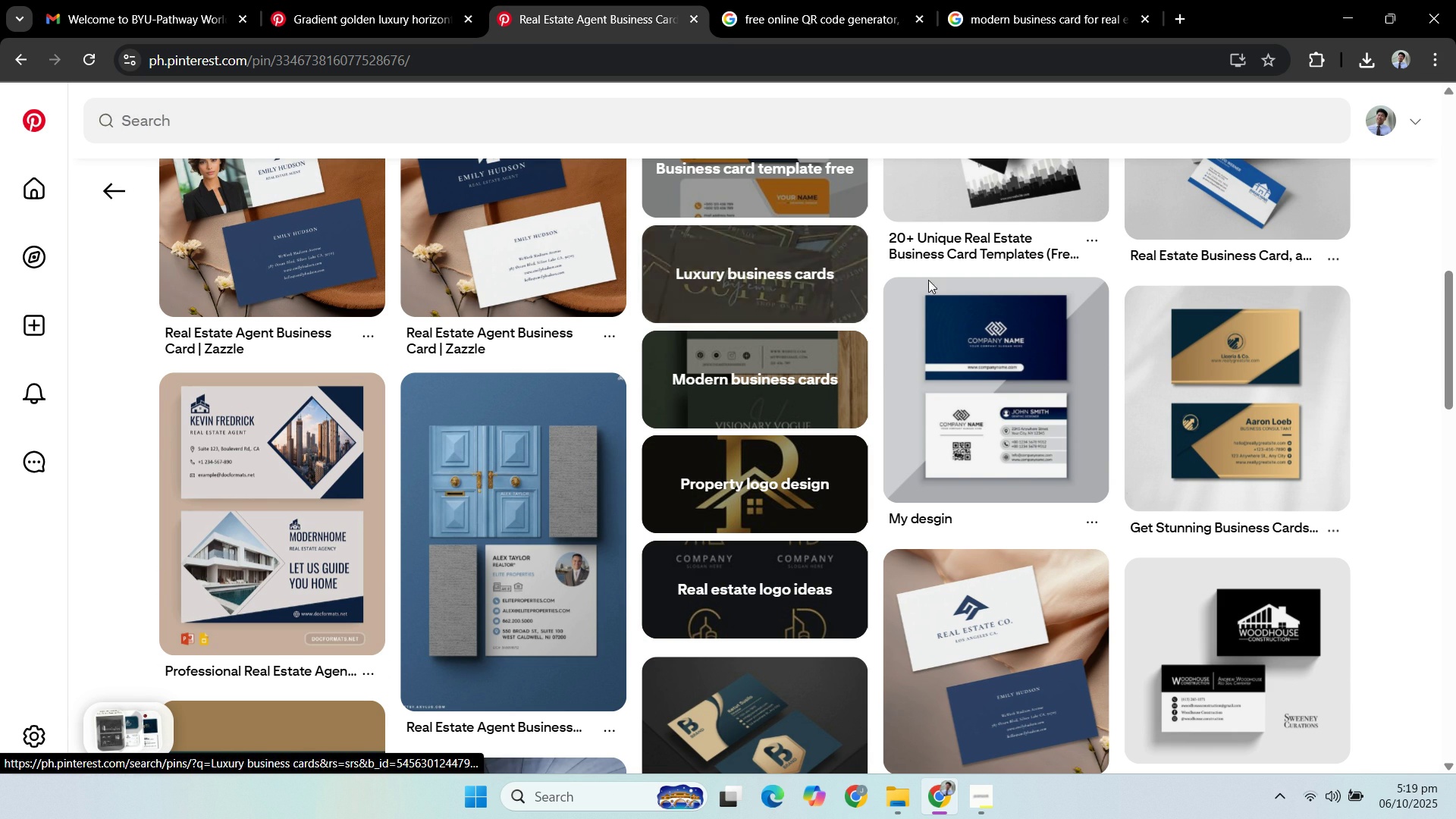 
left_click([990, 349])
 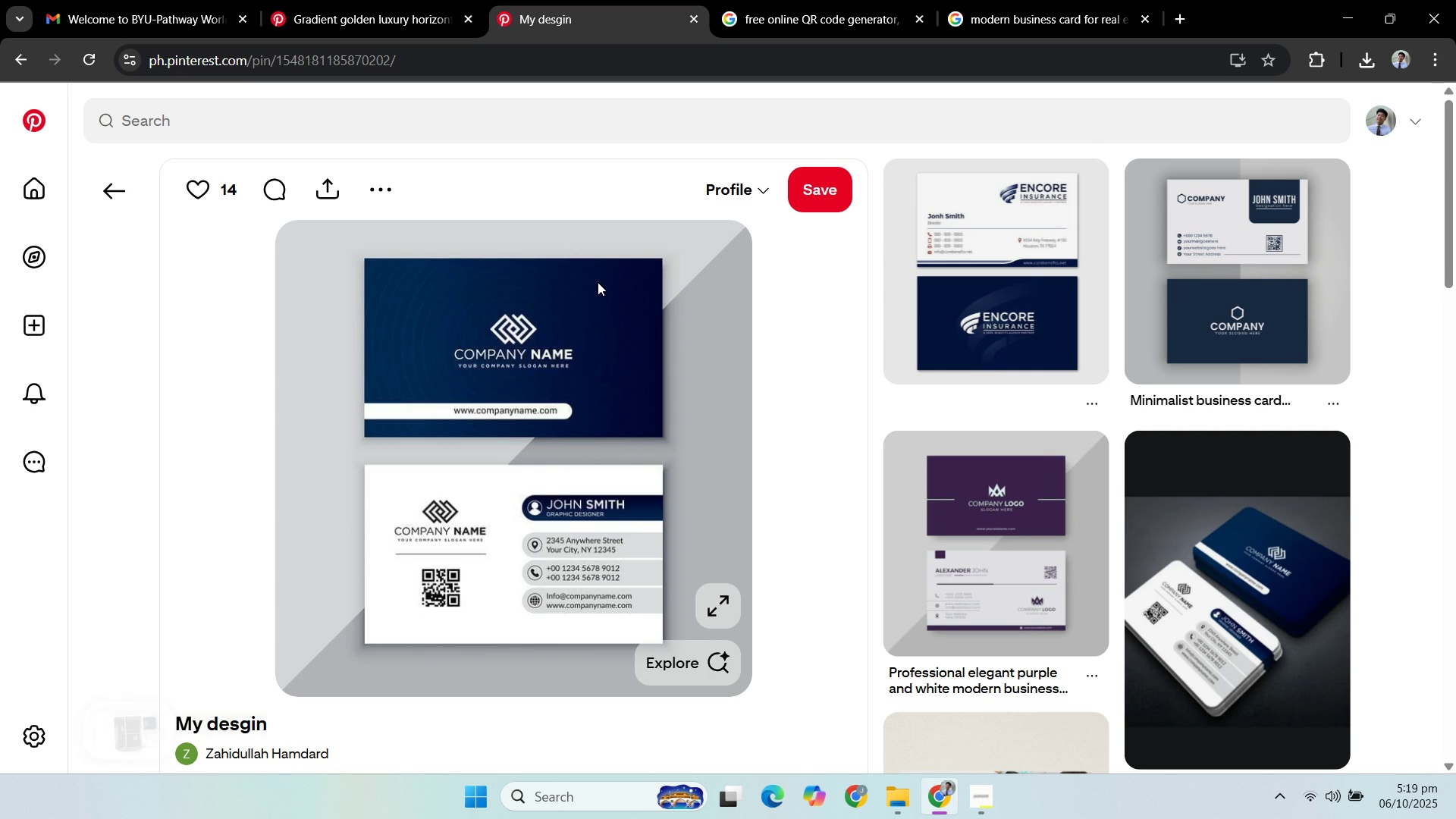 
wait(10.14)
 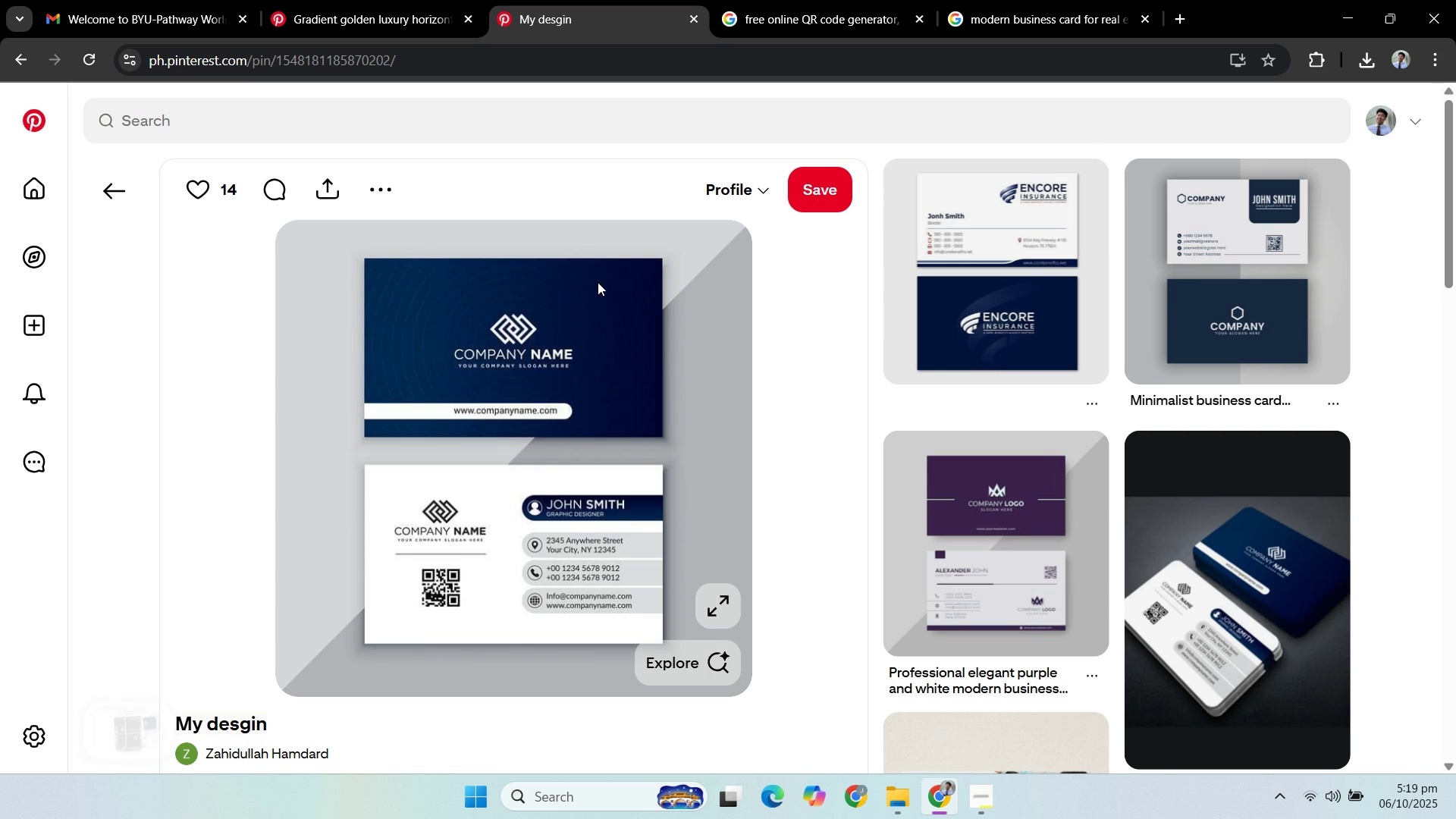 
left_click([122, 193])
 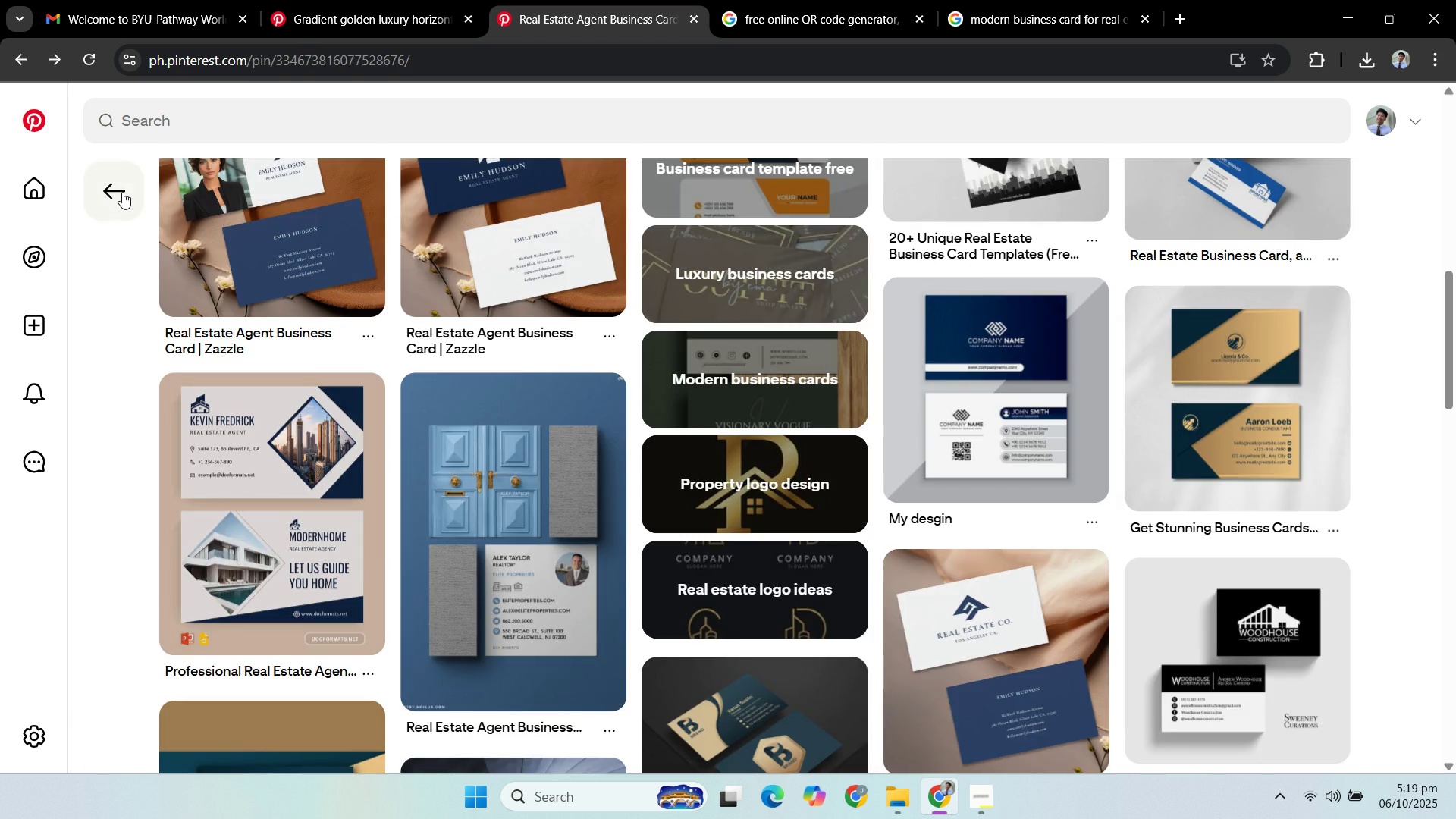 
left_click([122, 192])
 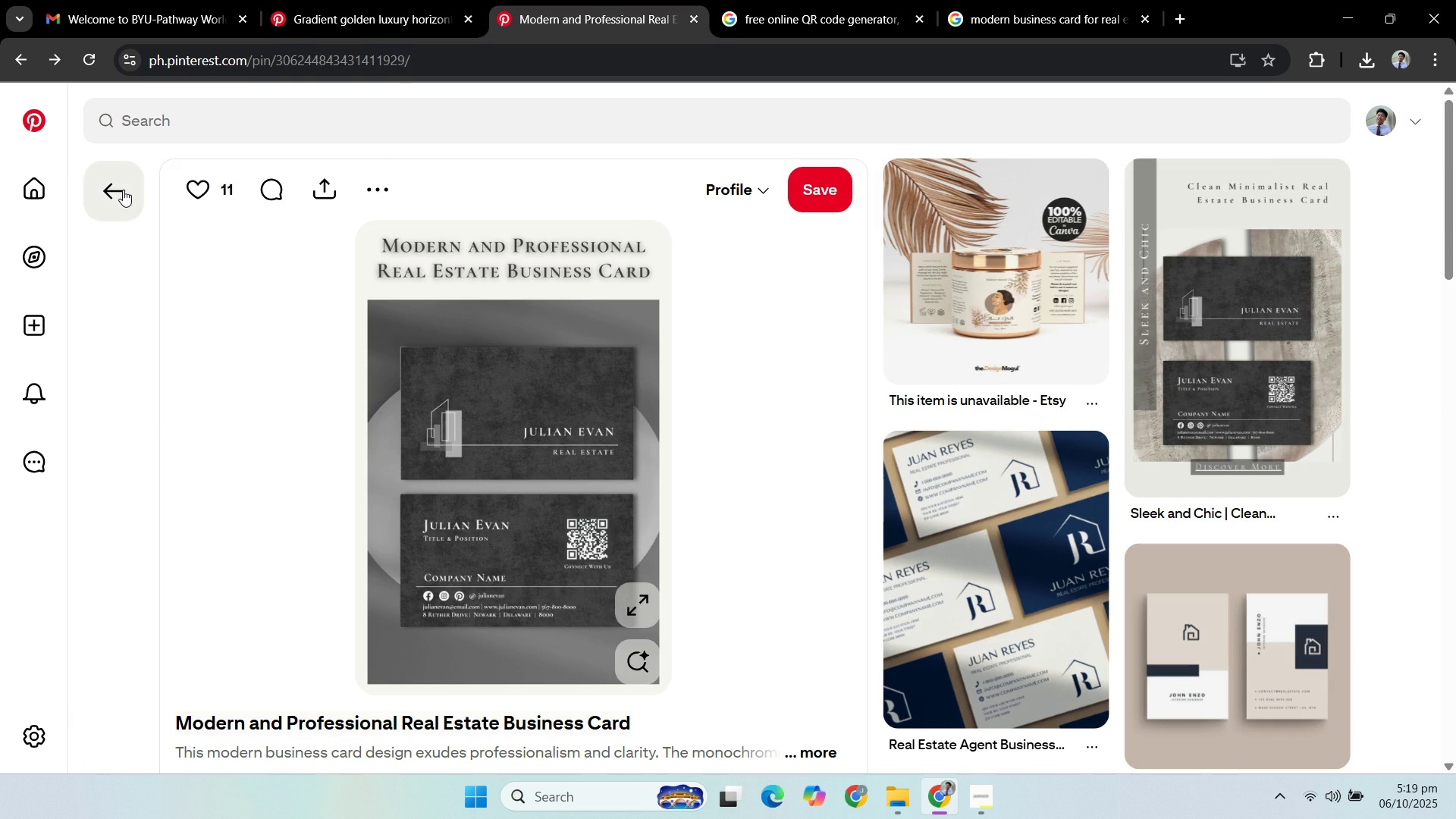 
left_click([123, 190])
 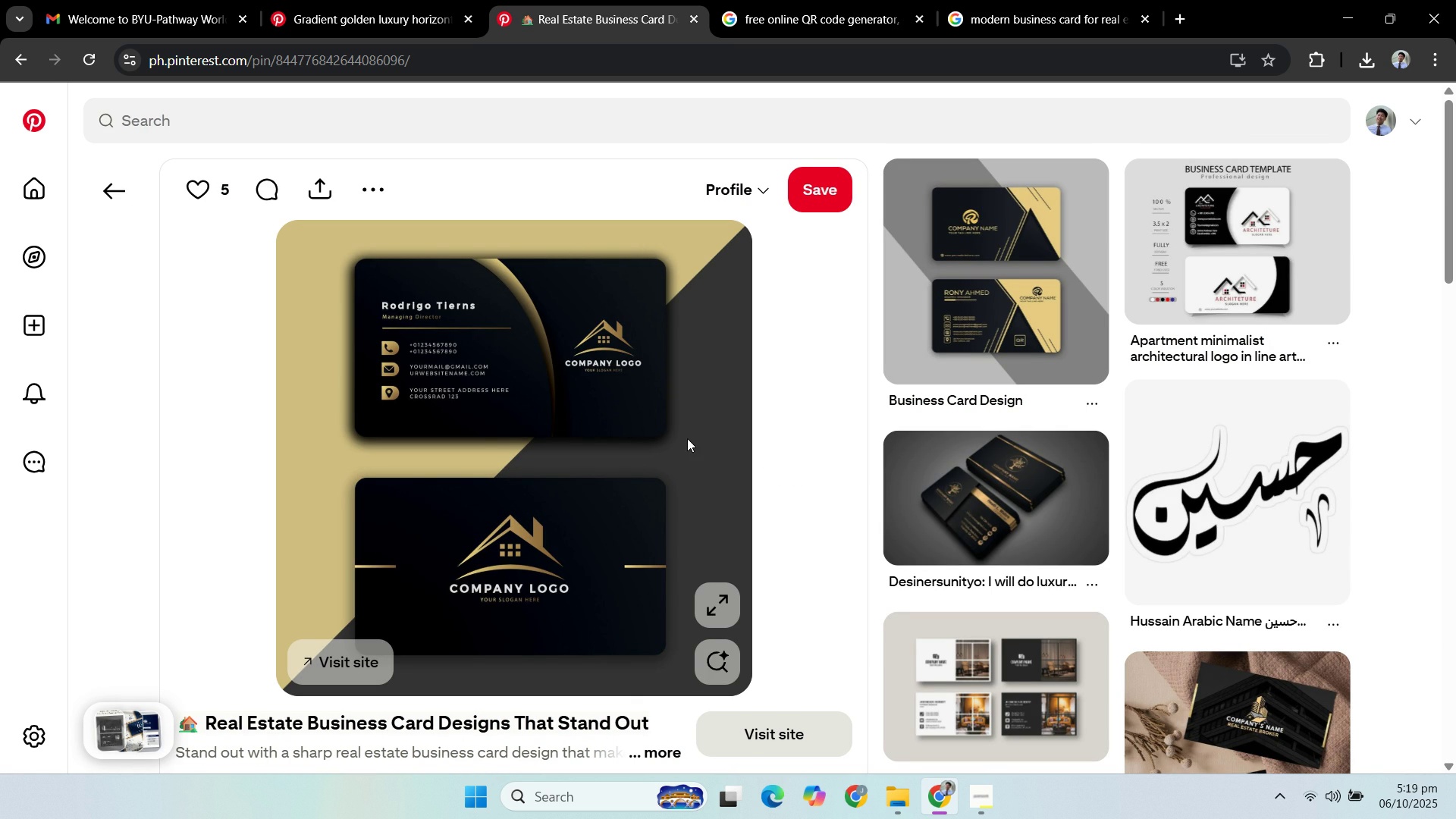 
wait(12.4)
 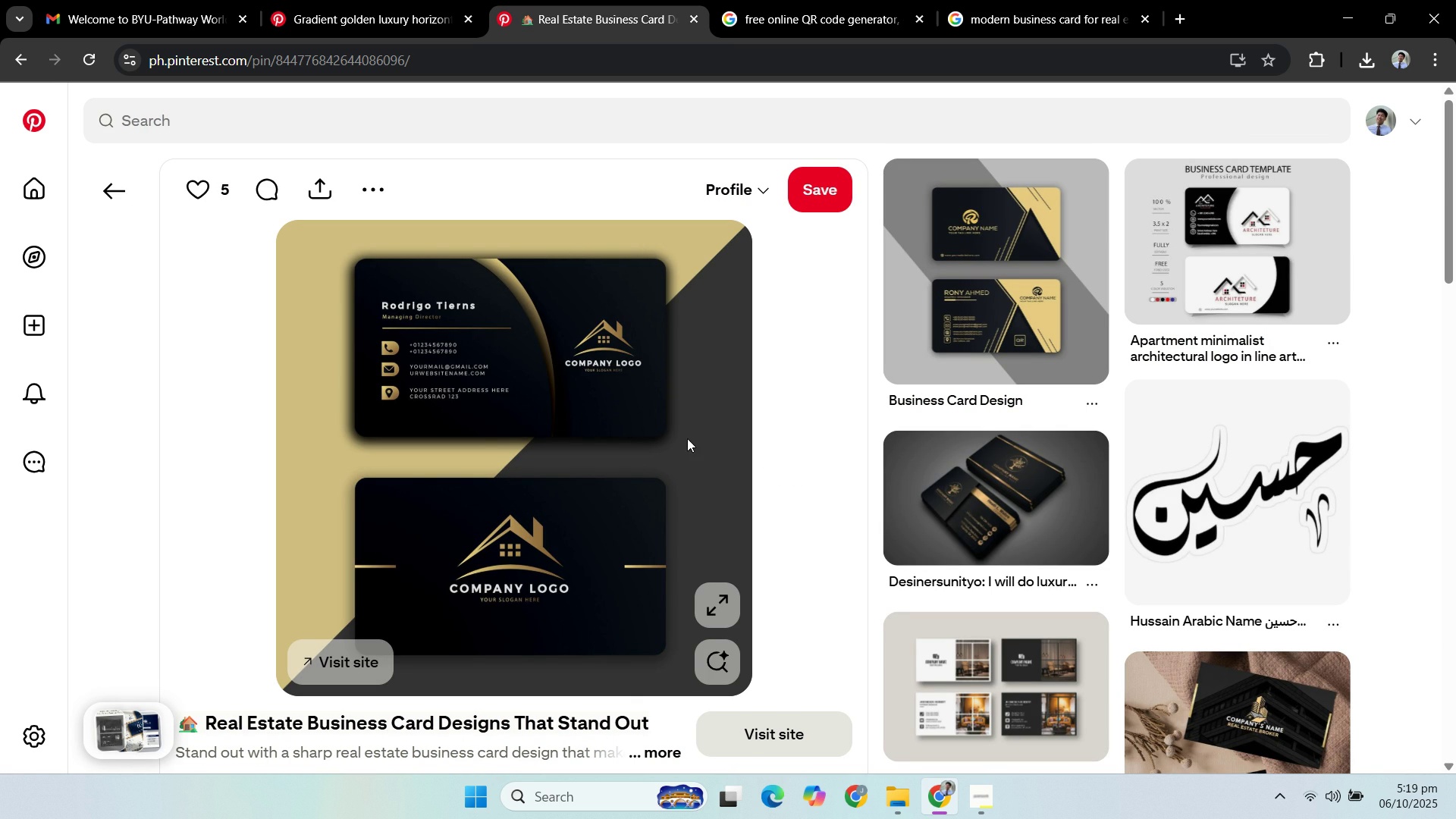 
scroll: coordinate [605, 370], scroll_direction: down, amount: 5.0
 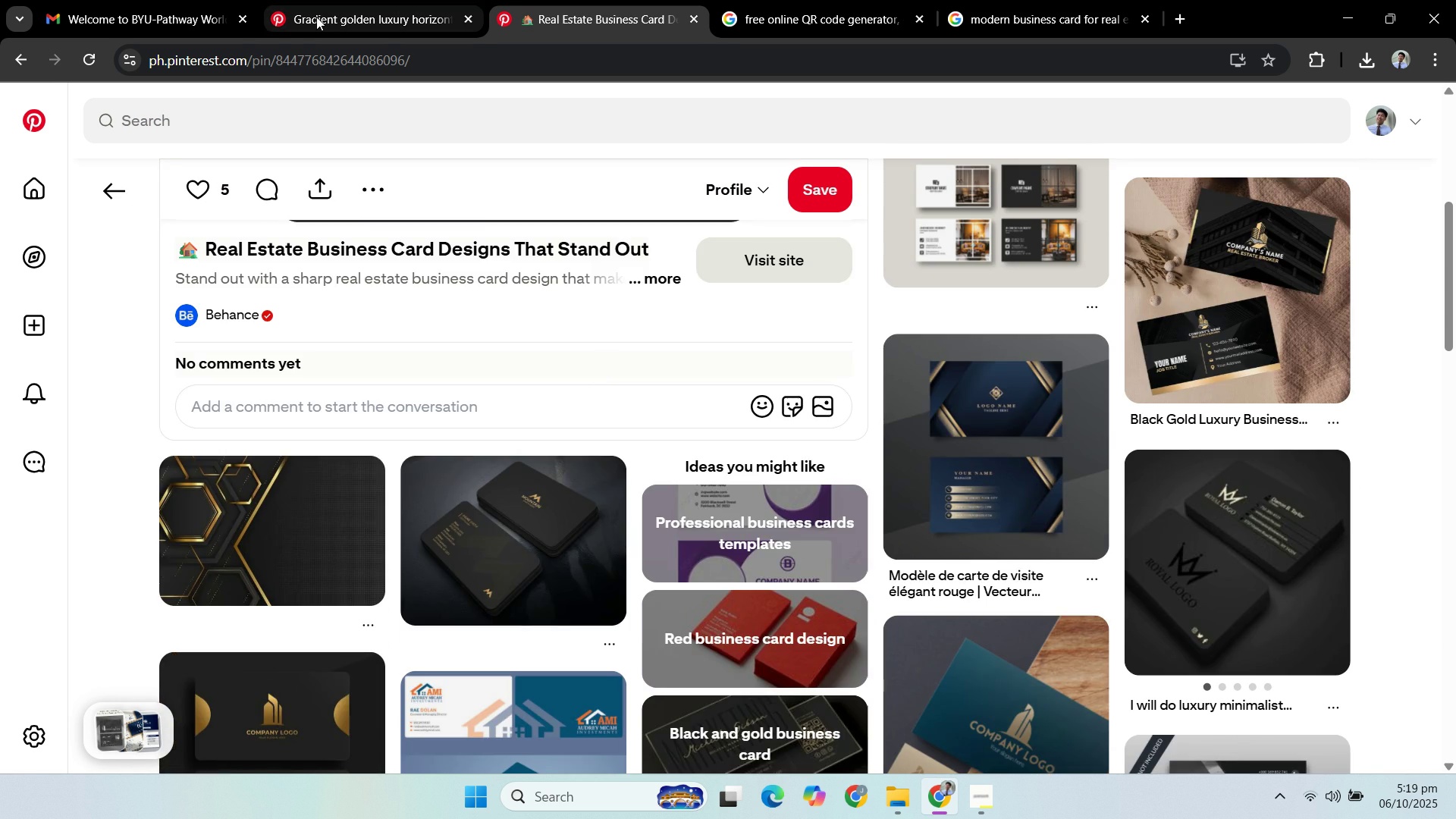 
left_click([316, 17])
 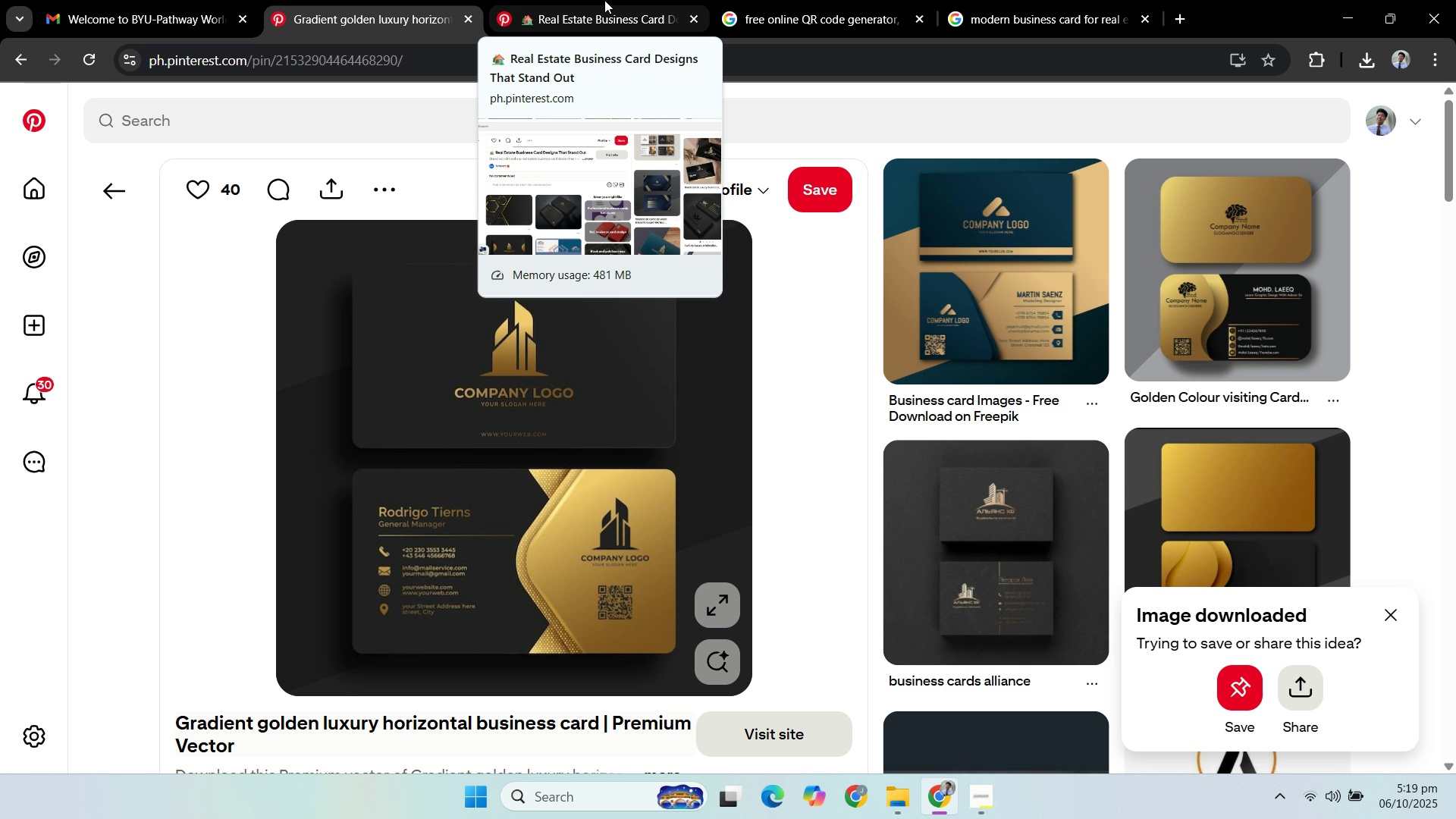 
wait(13.29)
 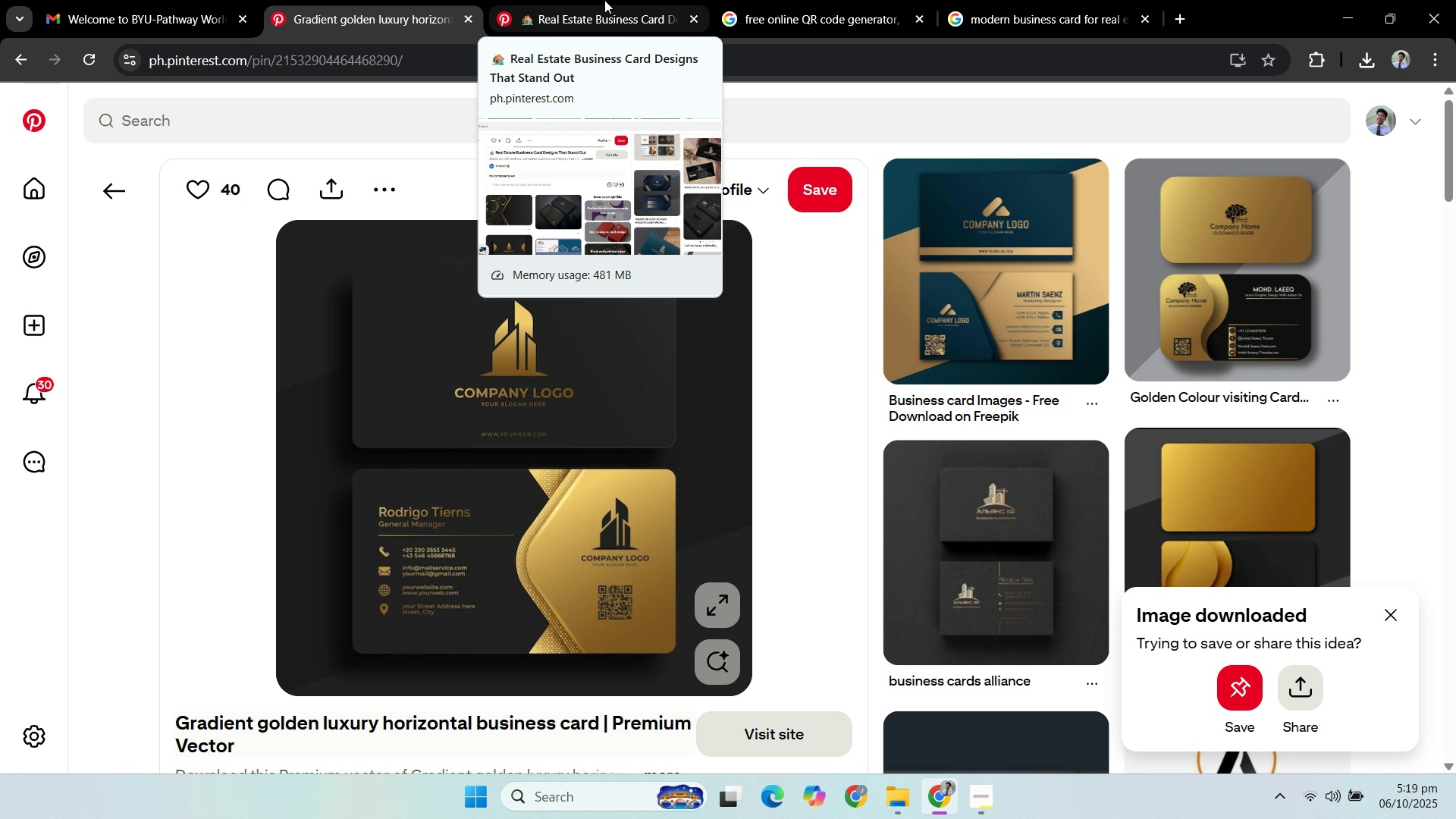 
left_click([557, 20])
 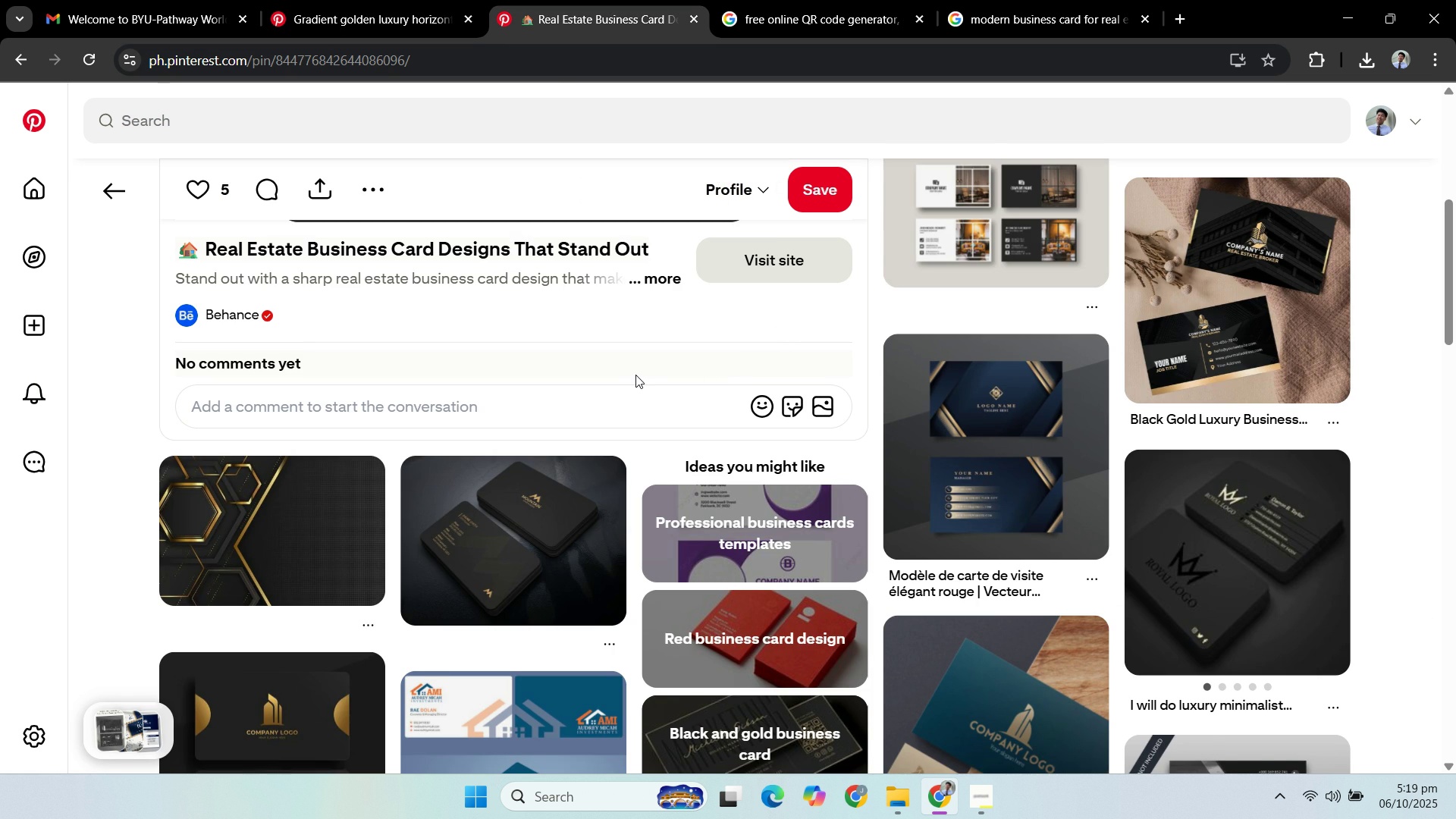 
scroll: coordinate [628, 360], scroll_direction: down, amount: 9.0
 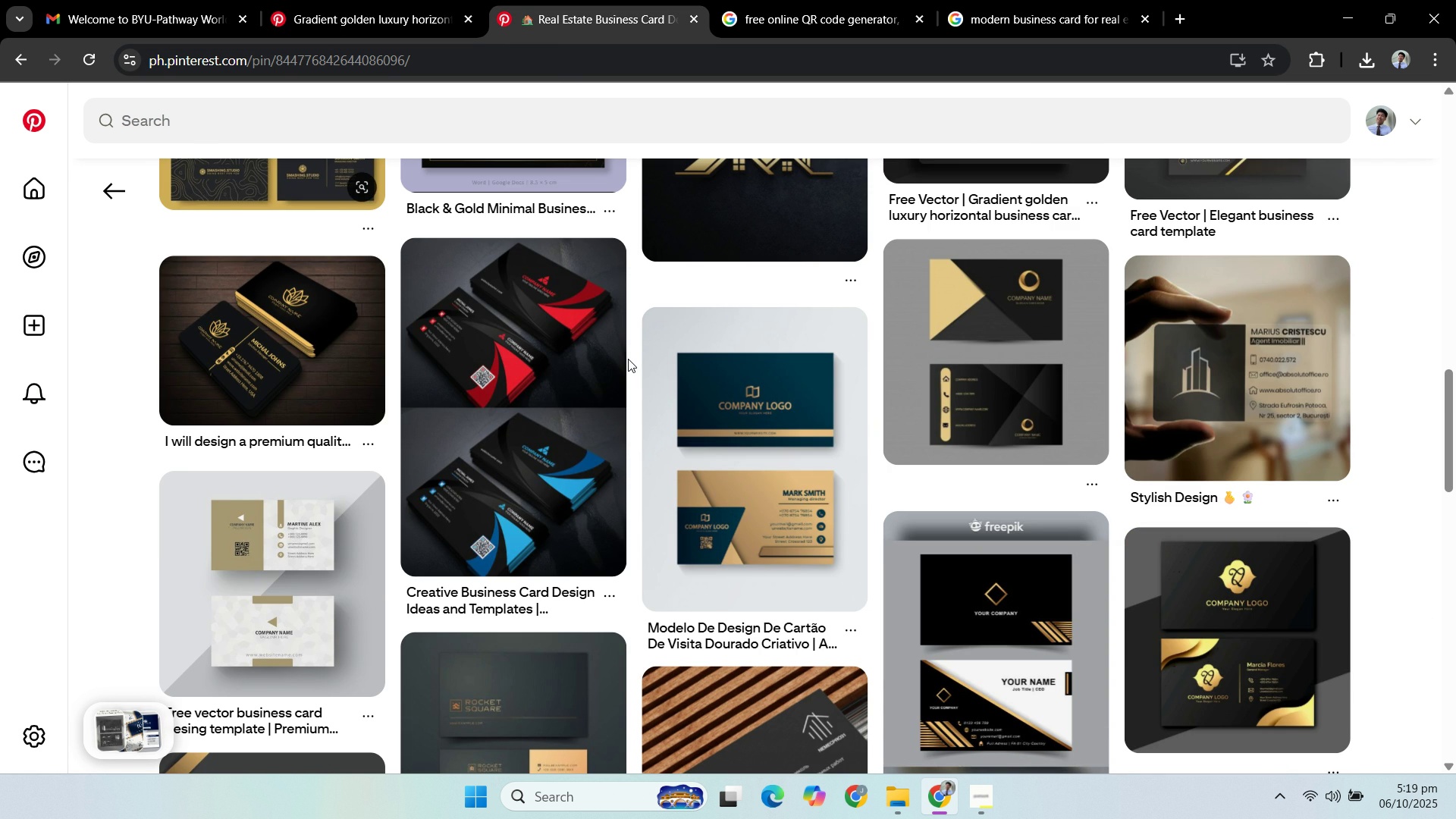 
scroll: coordinate [677, 365], scroll_direction: down, amount: 10.0
 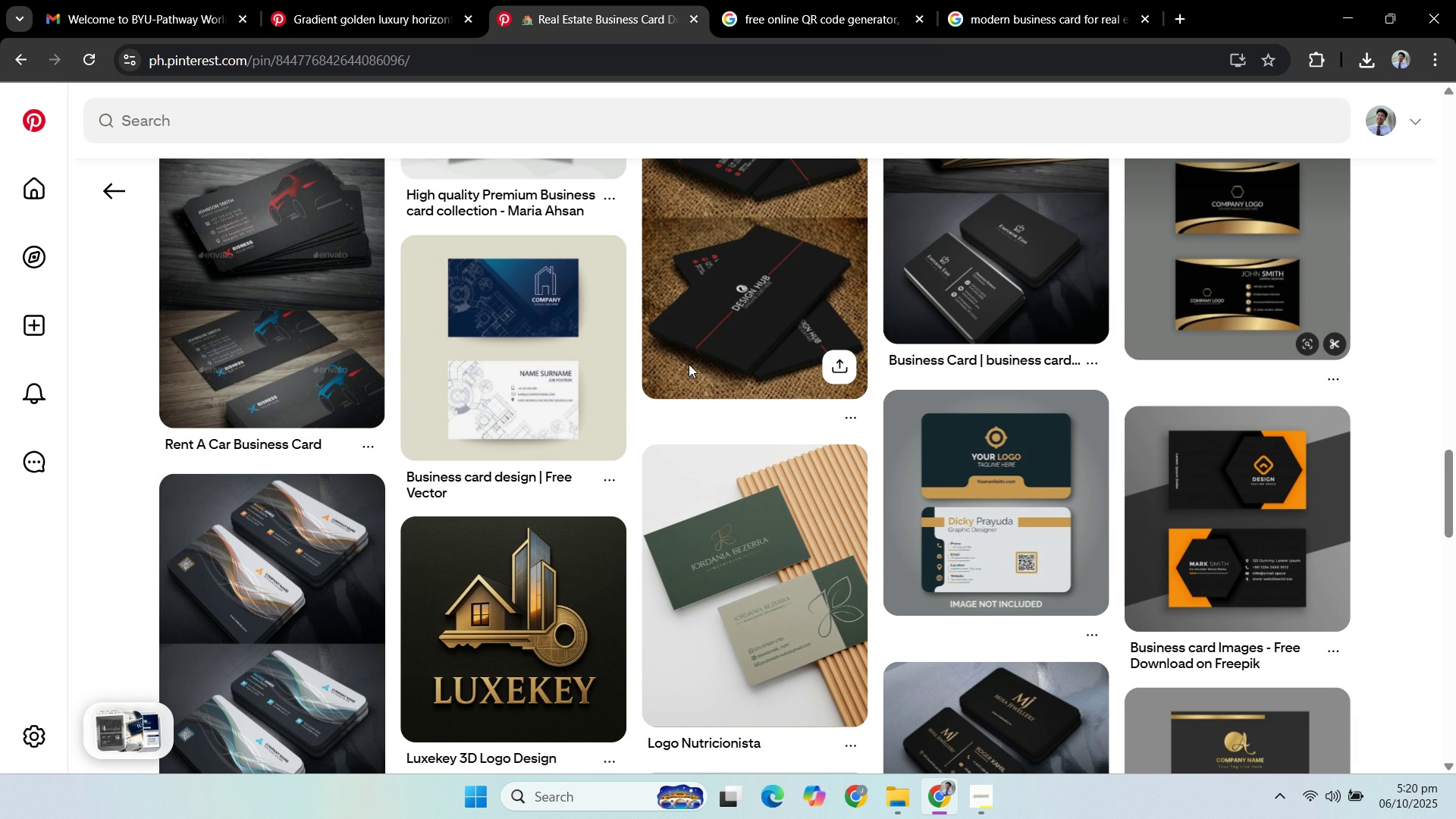 
scroll: coordinate [689, 365], scroll_direction: down, amount: 5.0